 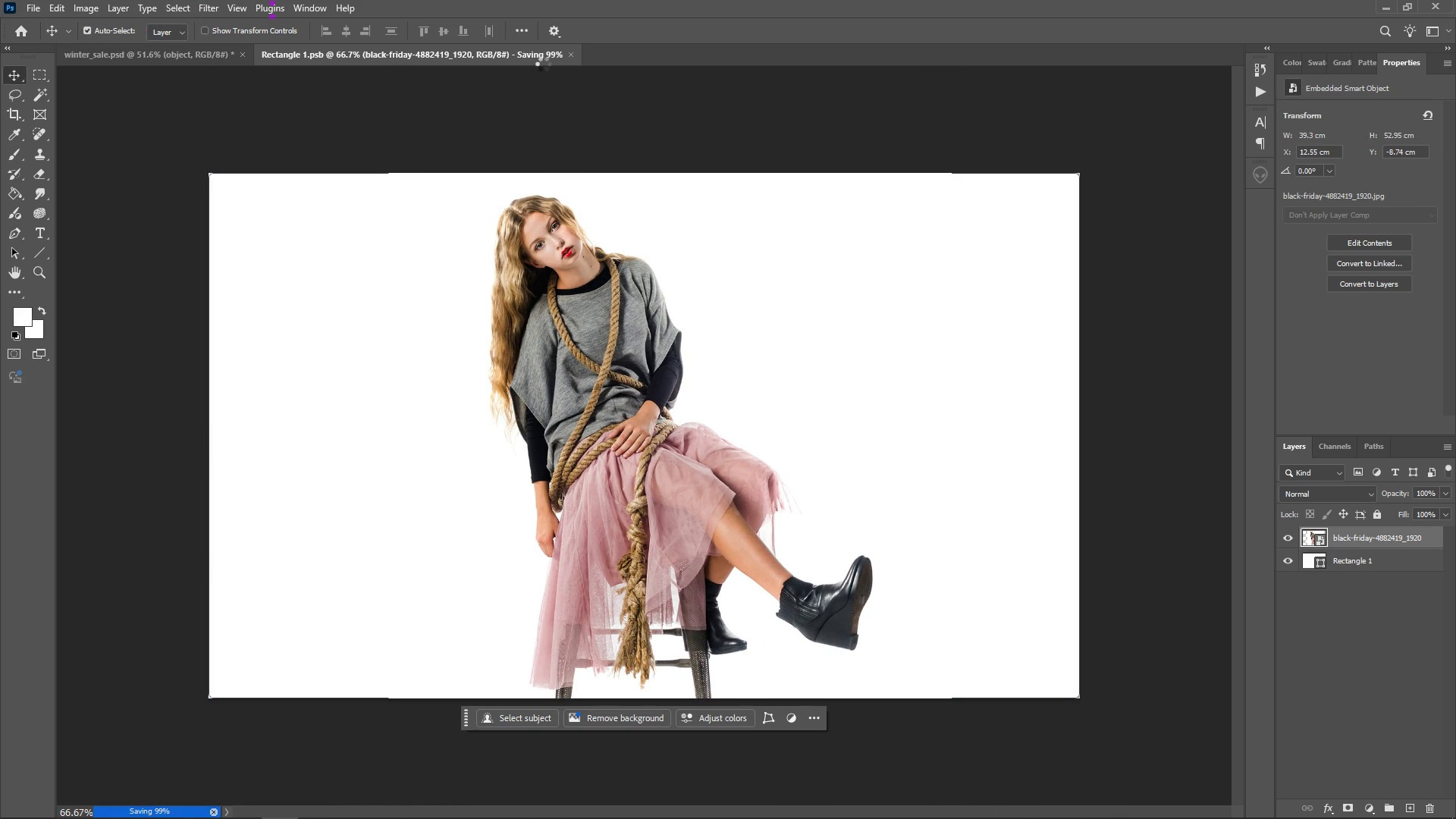 
left_click([522, 52])
 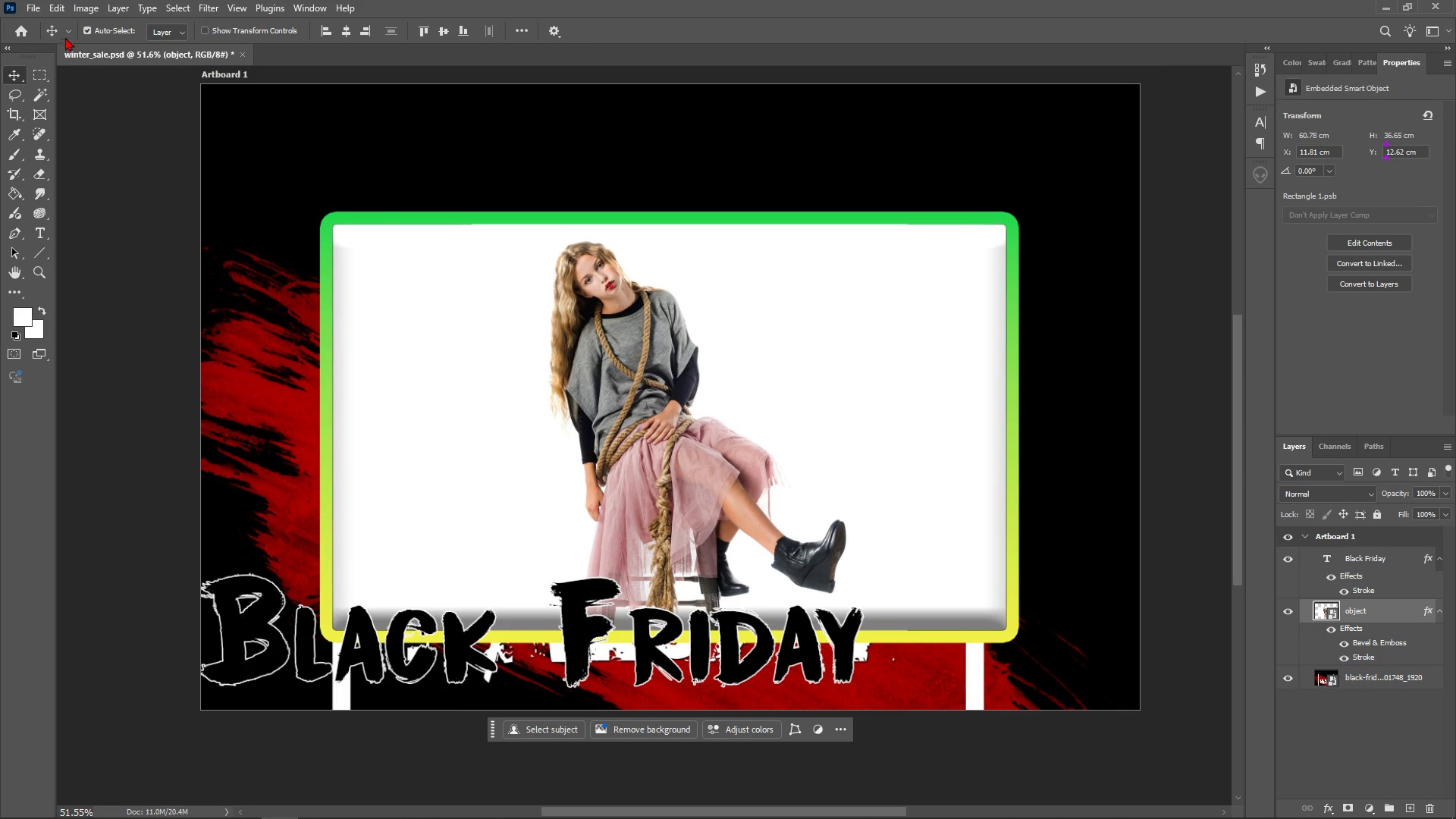 
left_click([36, 0])
 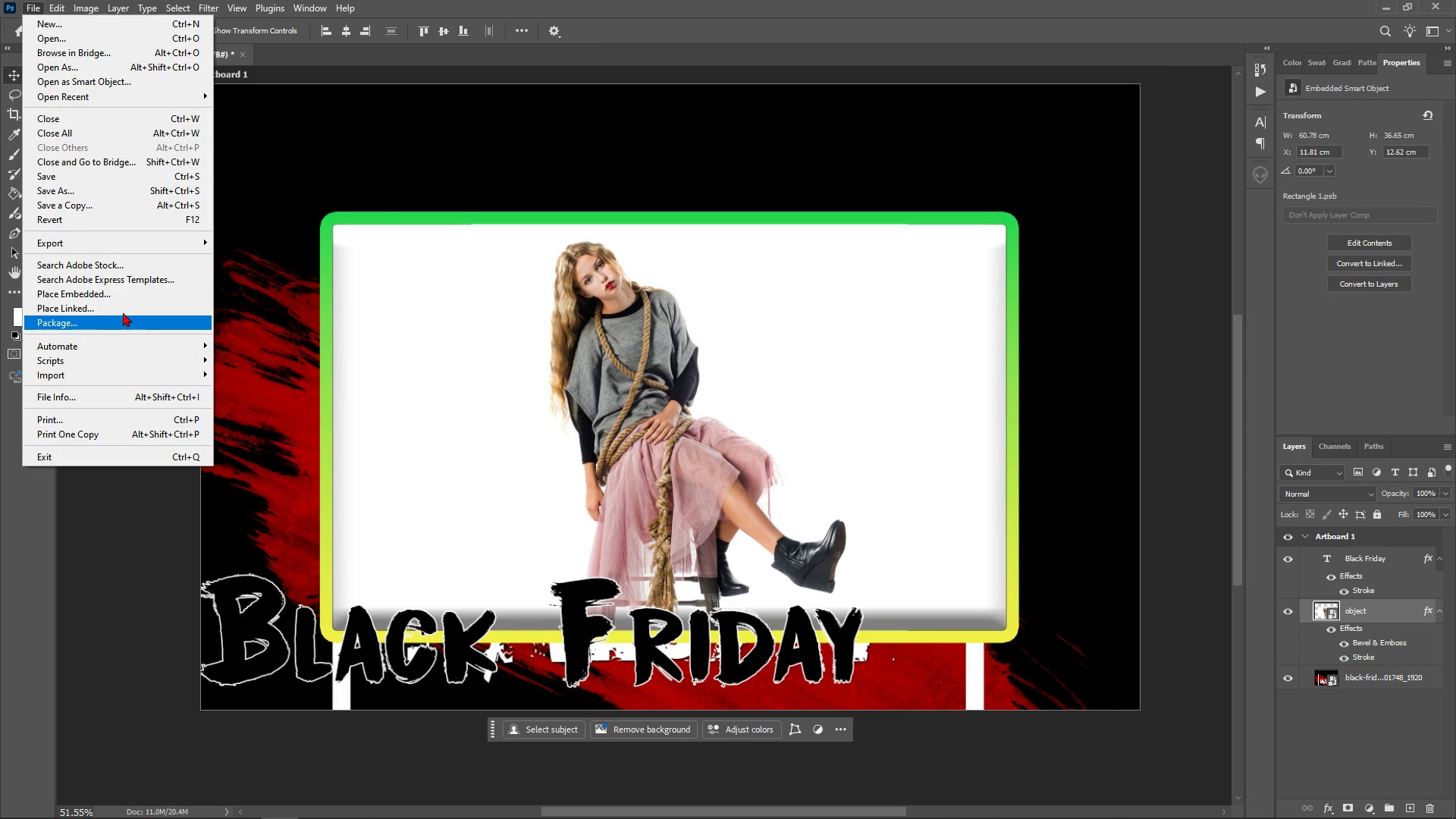 
mouse_move([108, 316])
 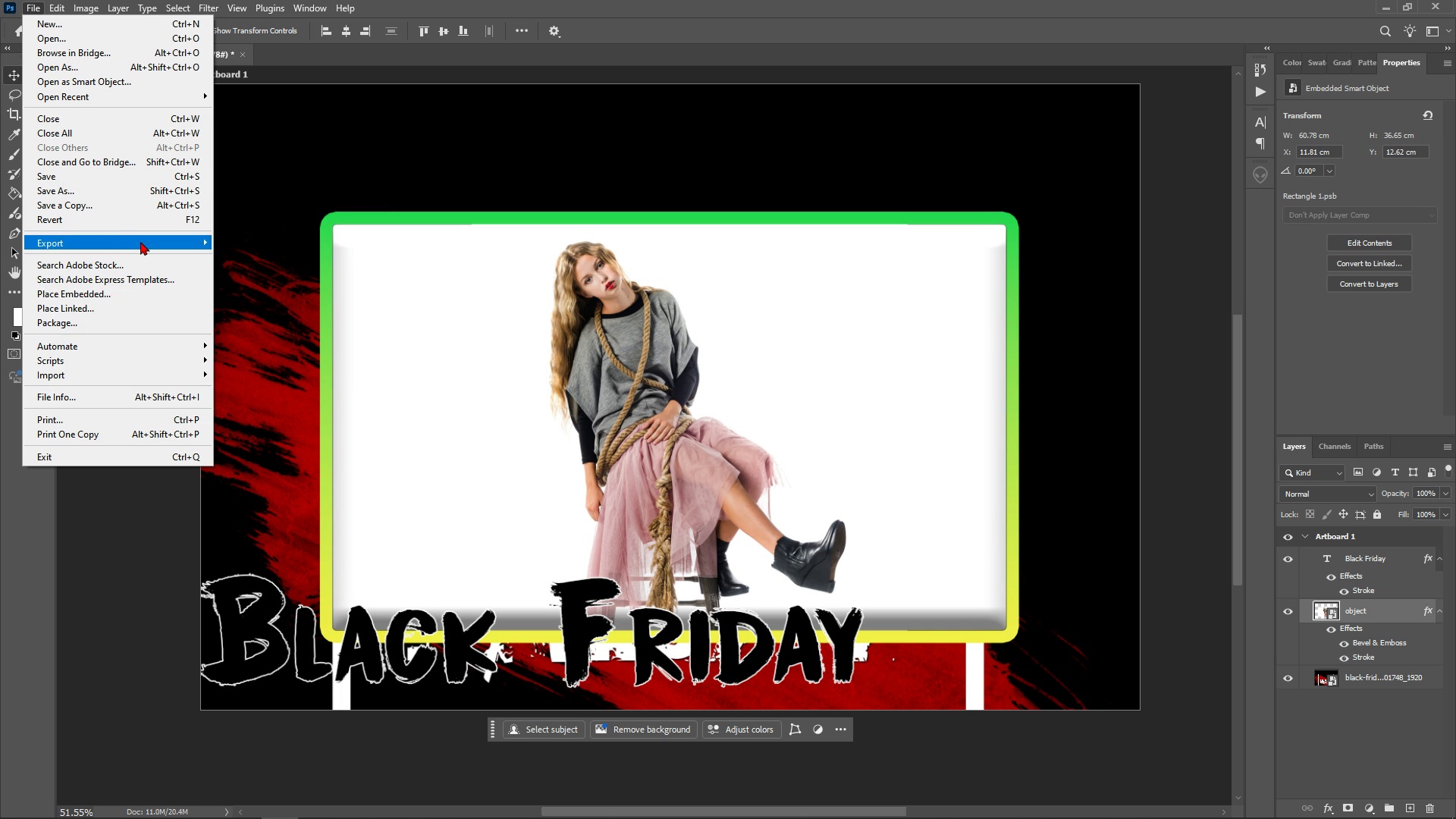 
left_click([140, 241])
 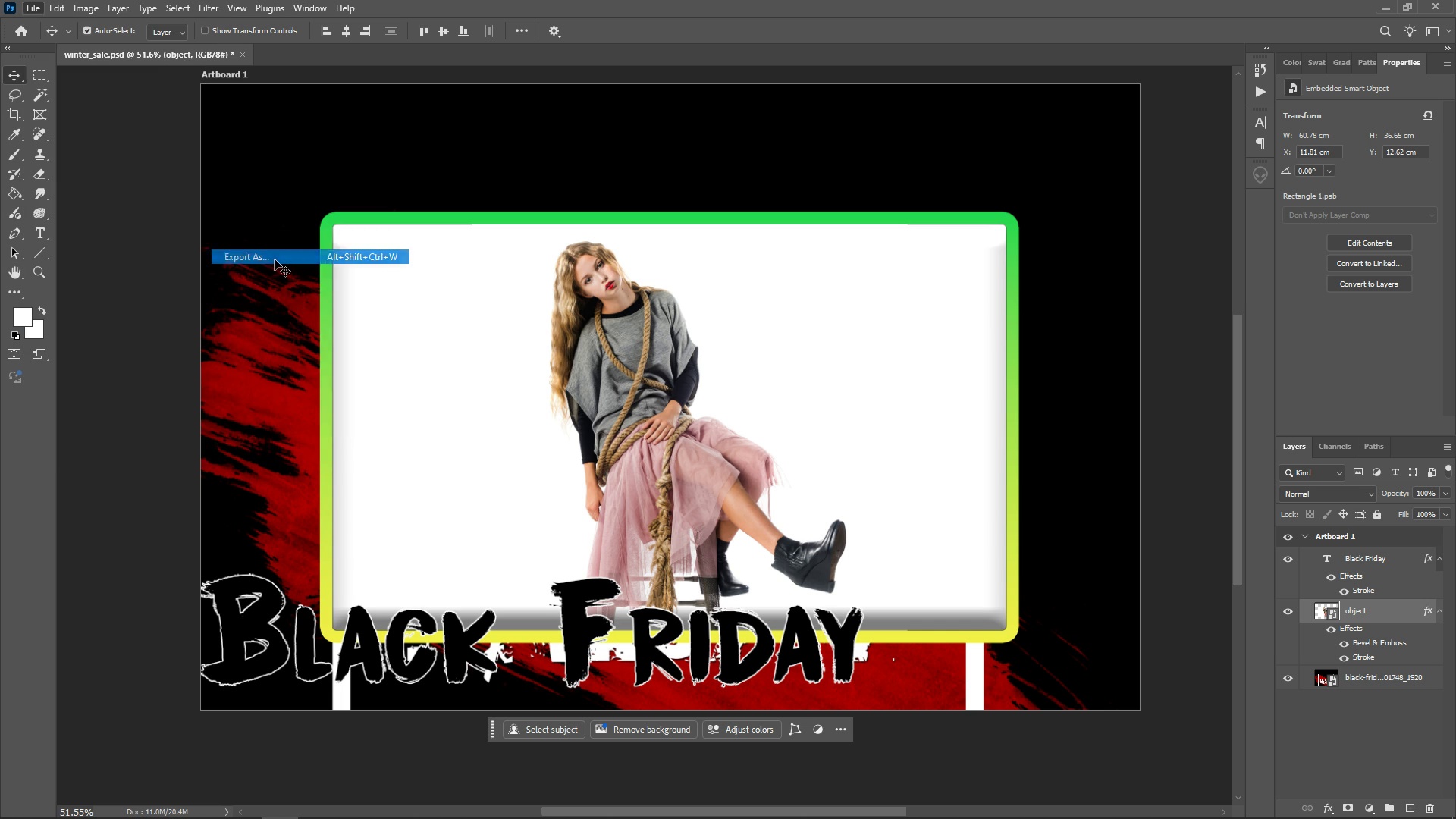 
left_click([275, 259])
 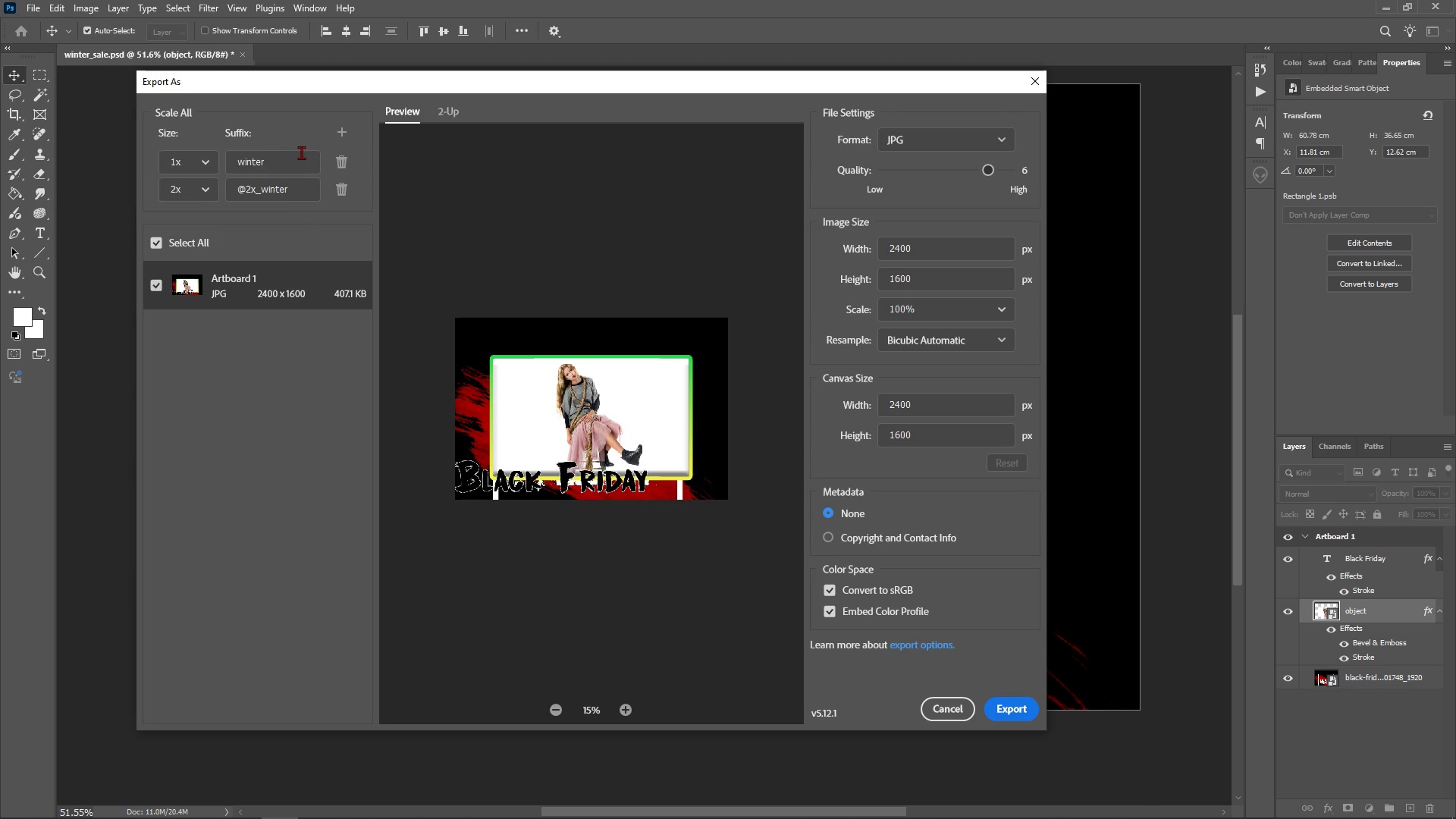 
double_click([302, 159])
 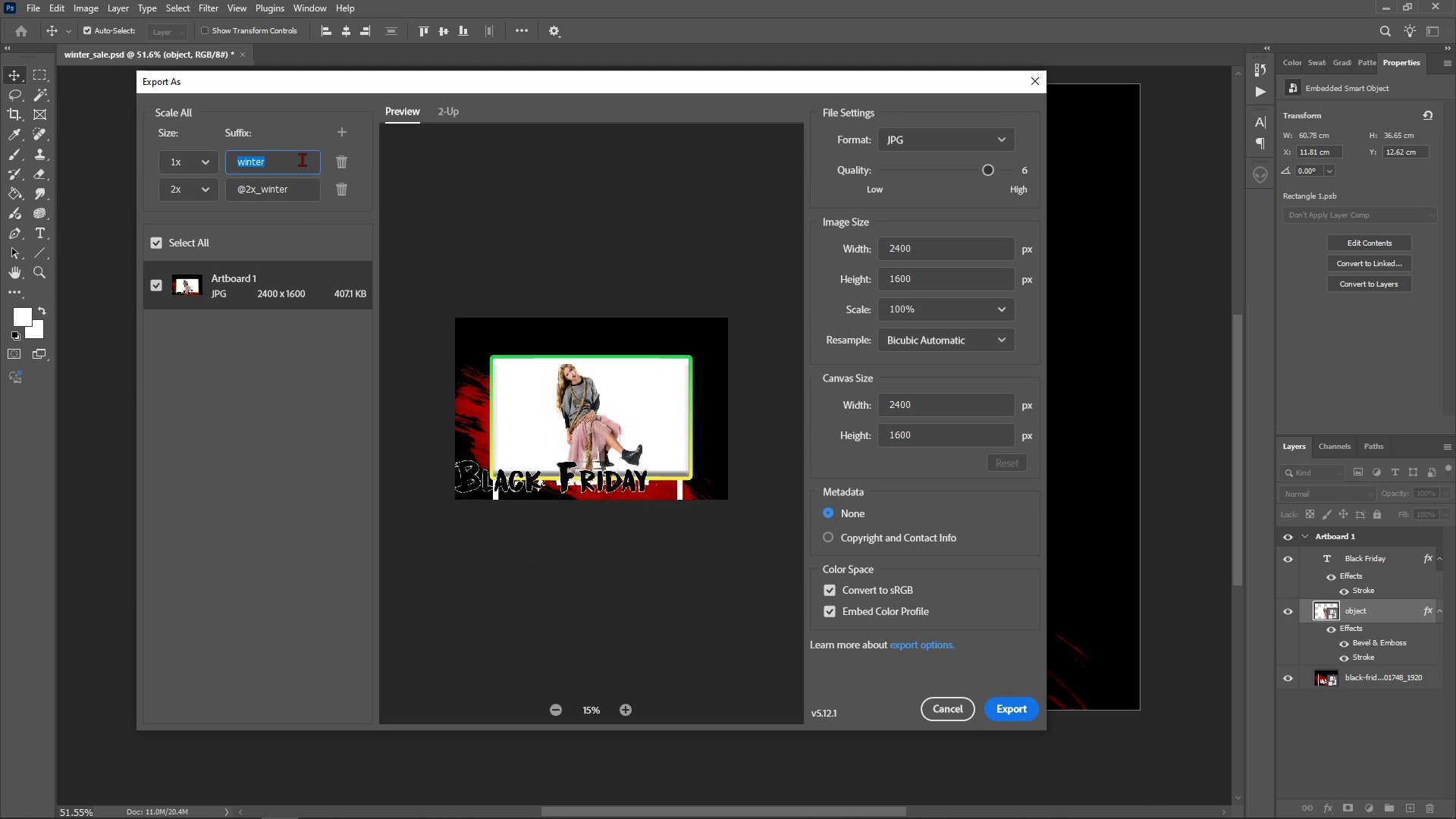 
type(bllackfirday)
 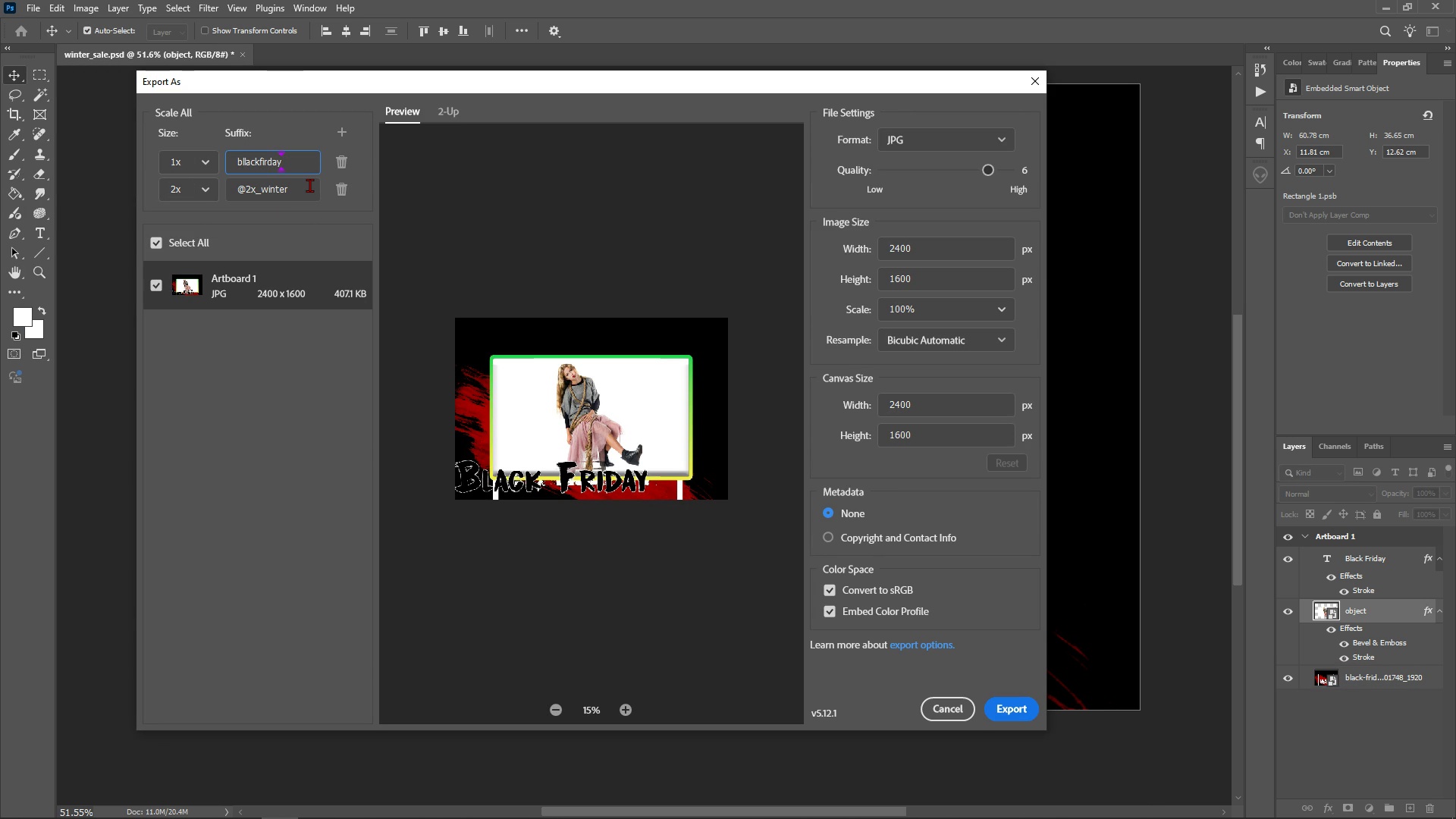 
left_click([309, 185])
 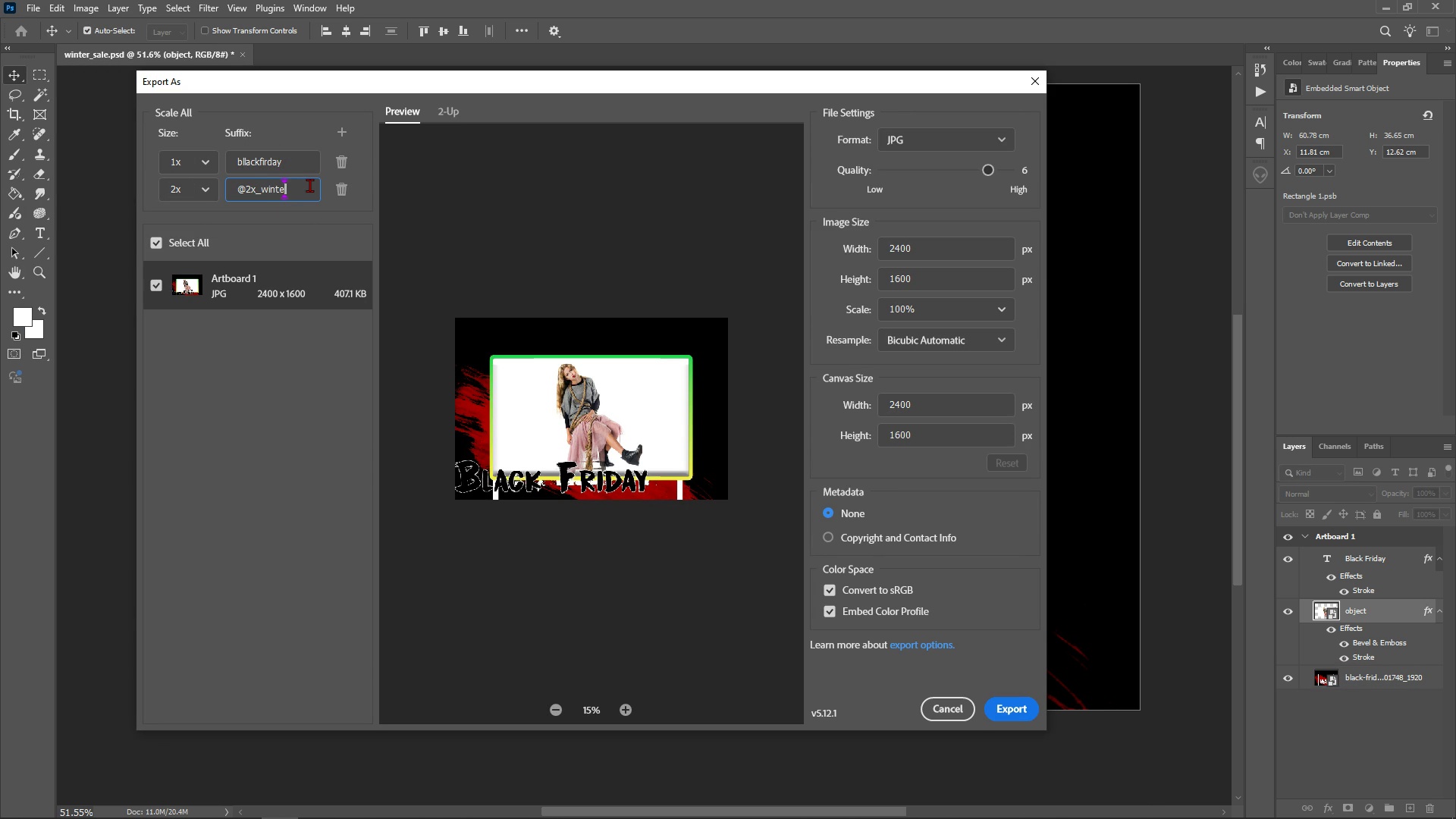 
key(Backspace)
key(Backspace)
key(Backspace)
key(Backspace)
key(Backspace)
key(Backspace)
type(blackfir)
key(Backspace)
key(Backspace)
type(rida)
 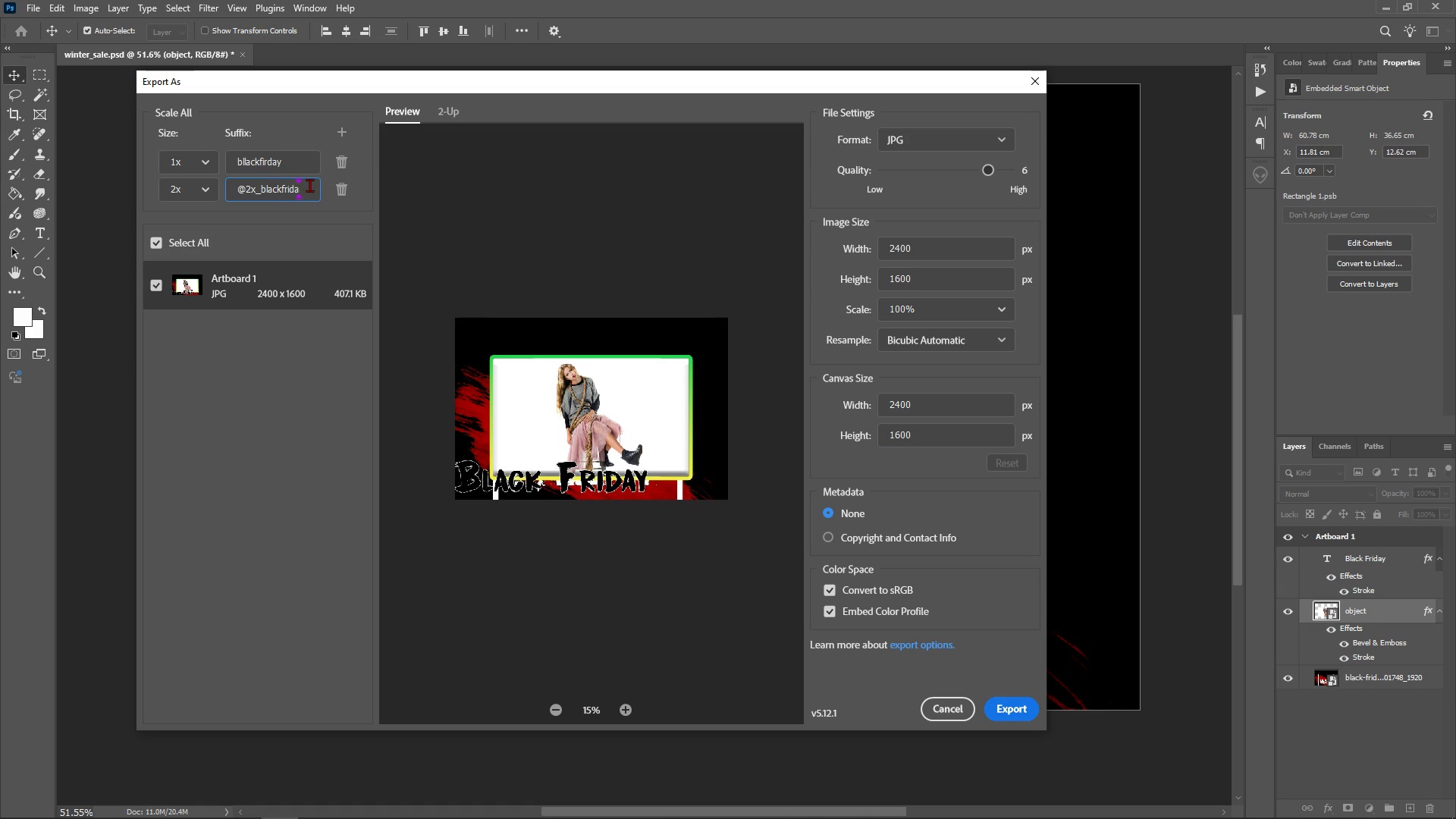 
key(Enter)
 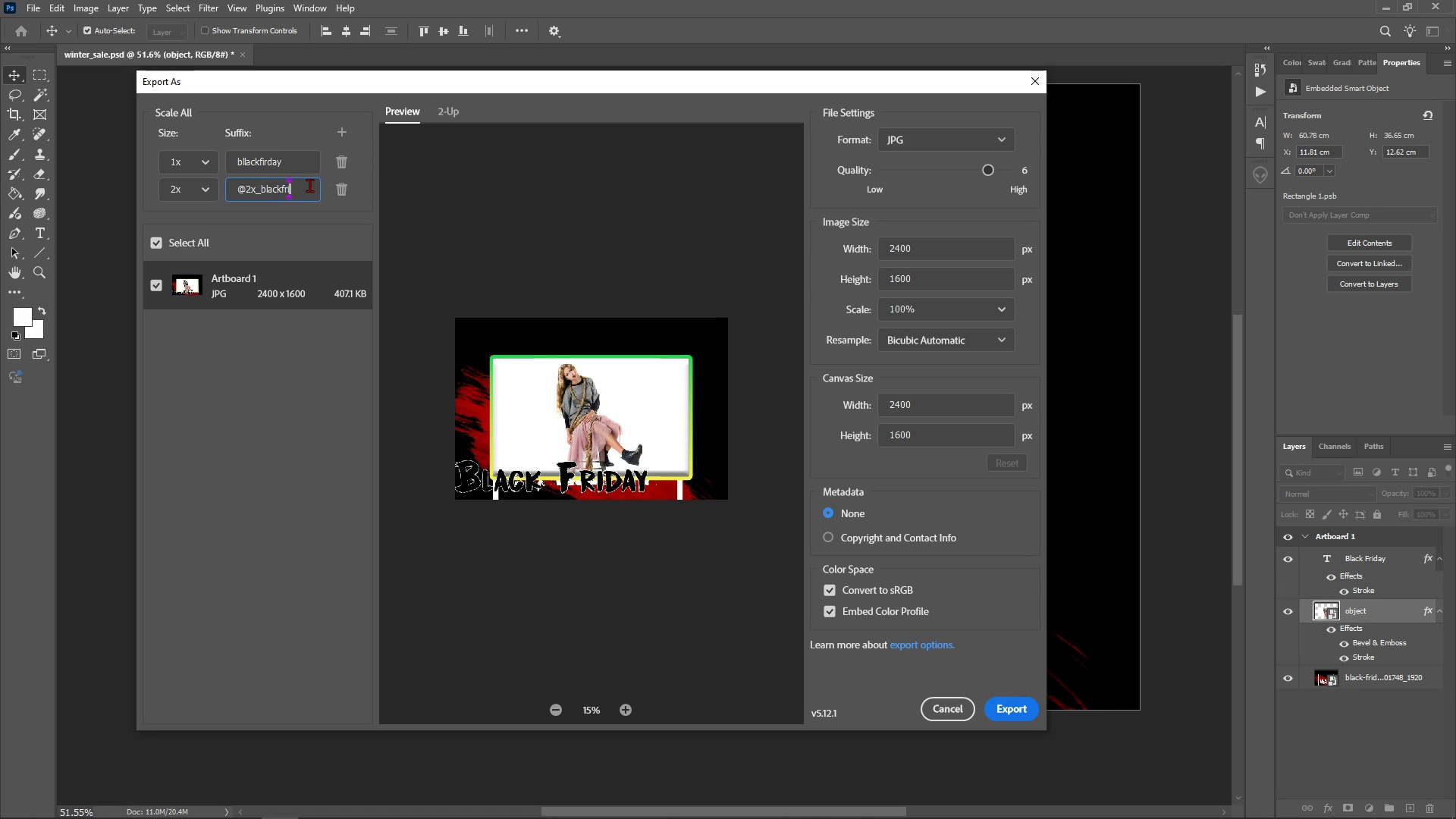 
type(day)
 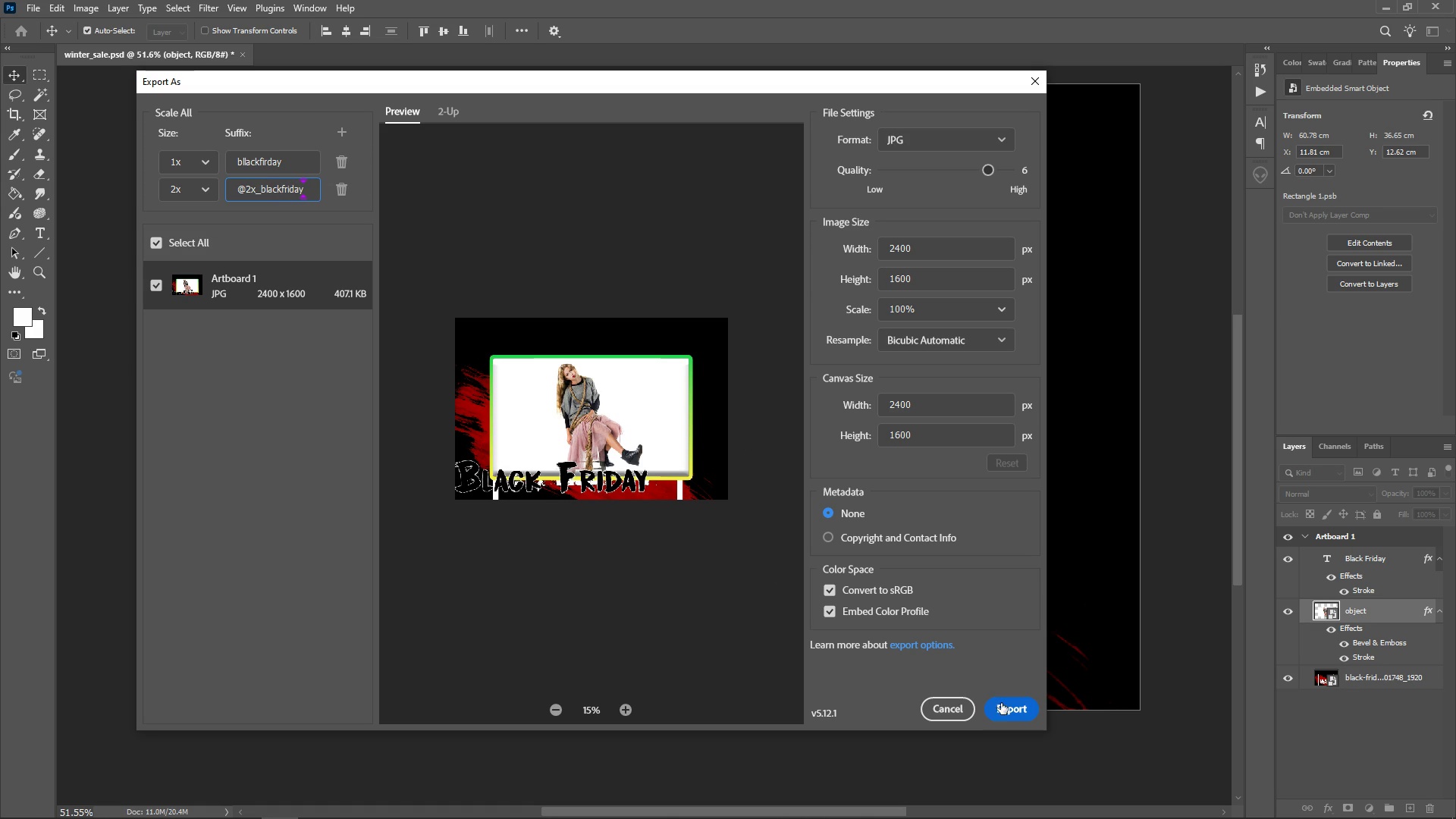 
left_click([1005, 704])
 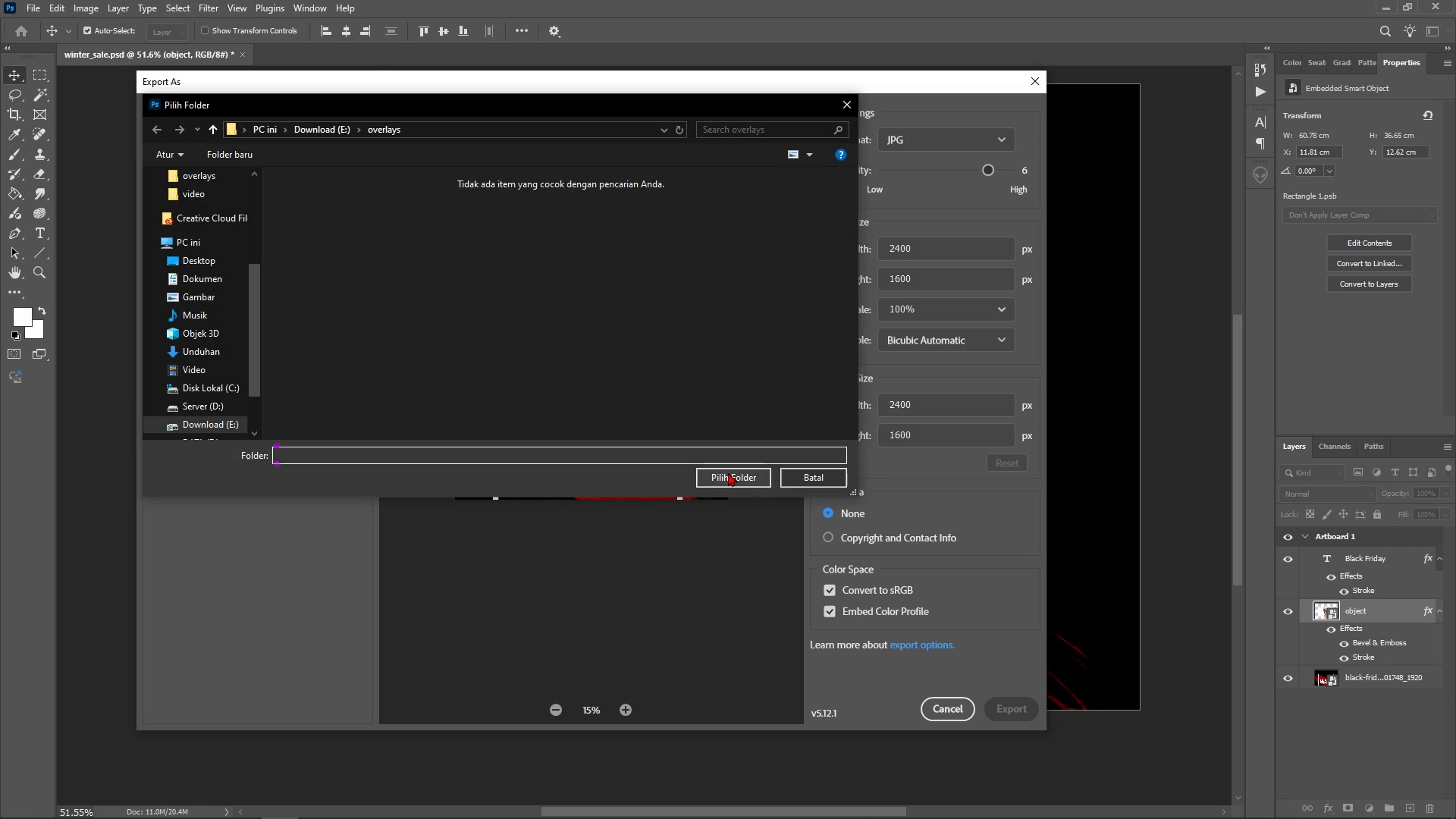 
left_click([728, 472])
 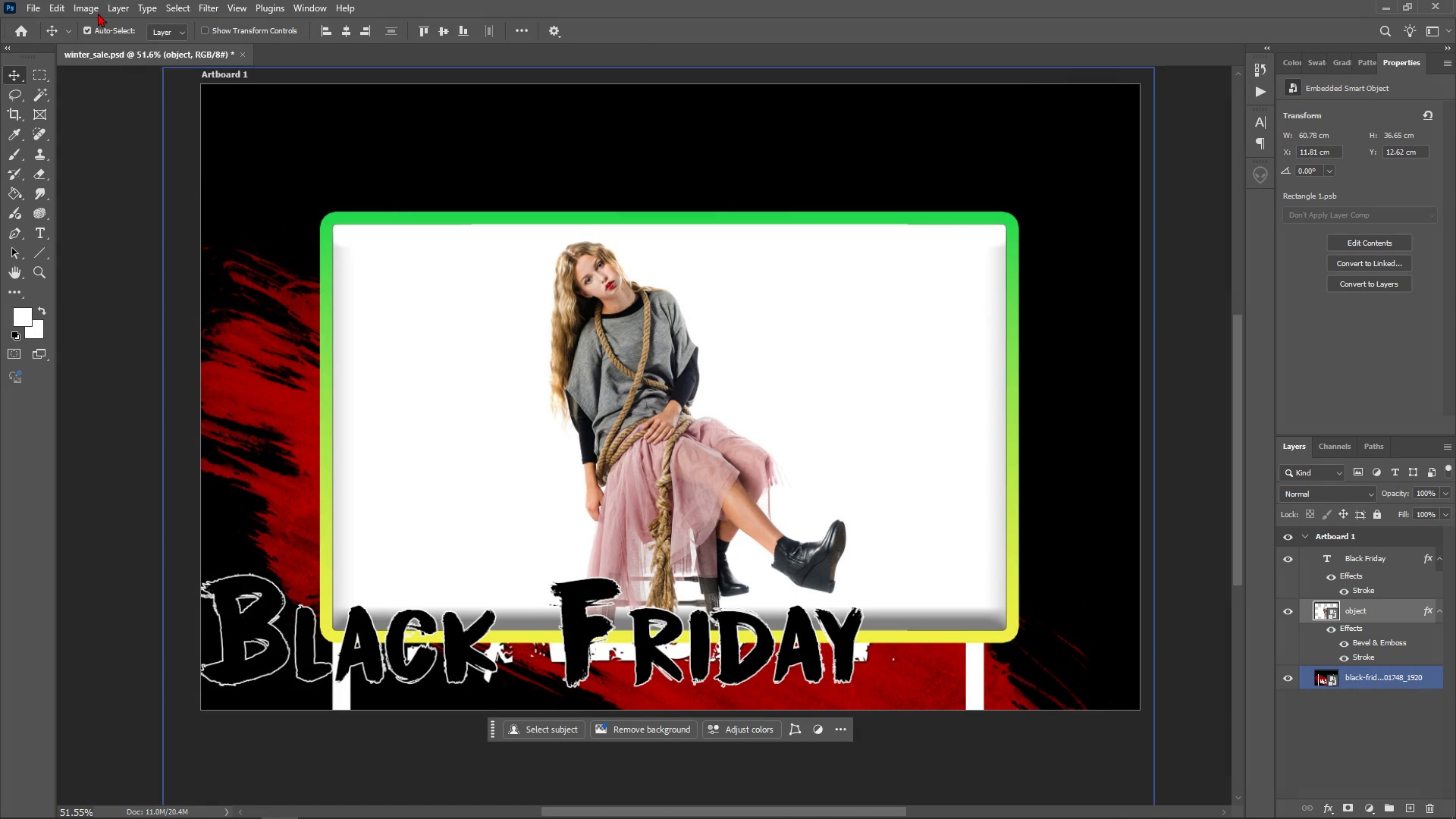 
wait(5.67)
 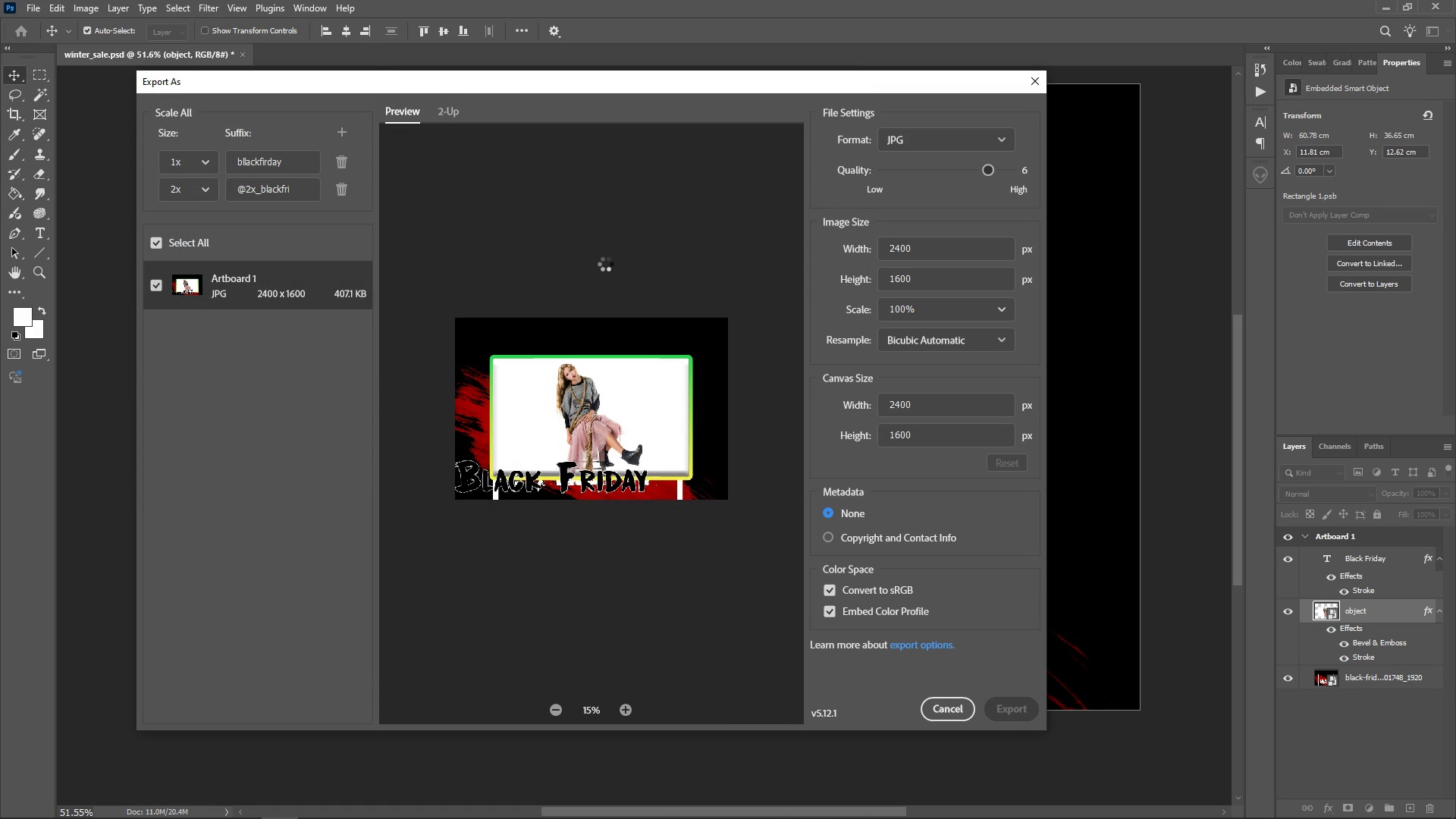 
left_click([30, 5])
 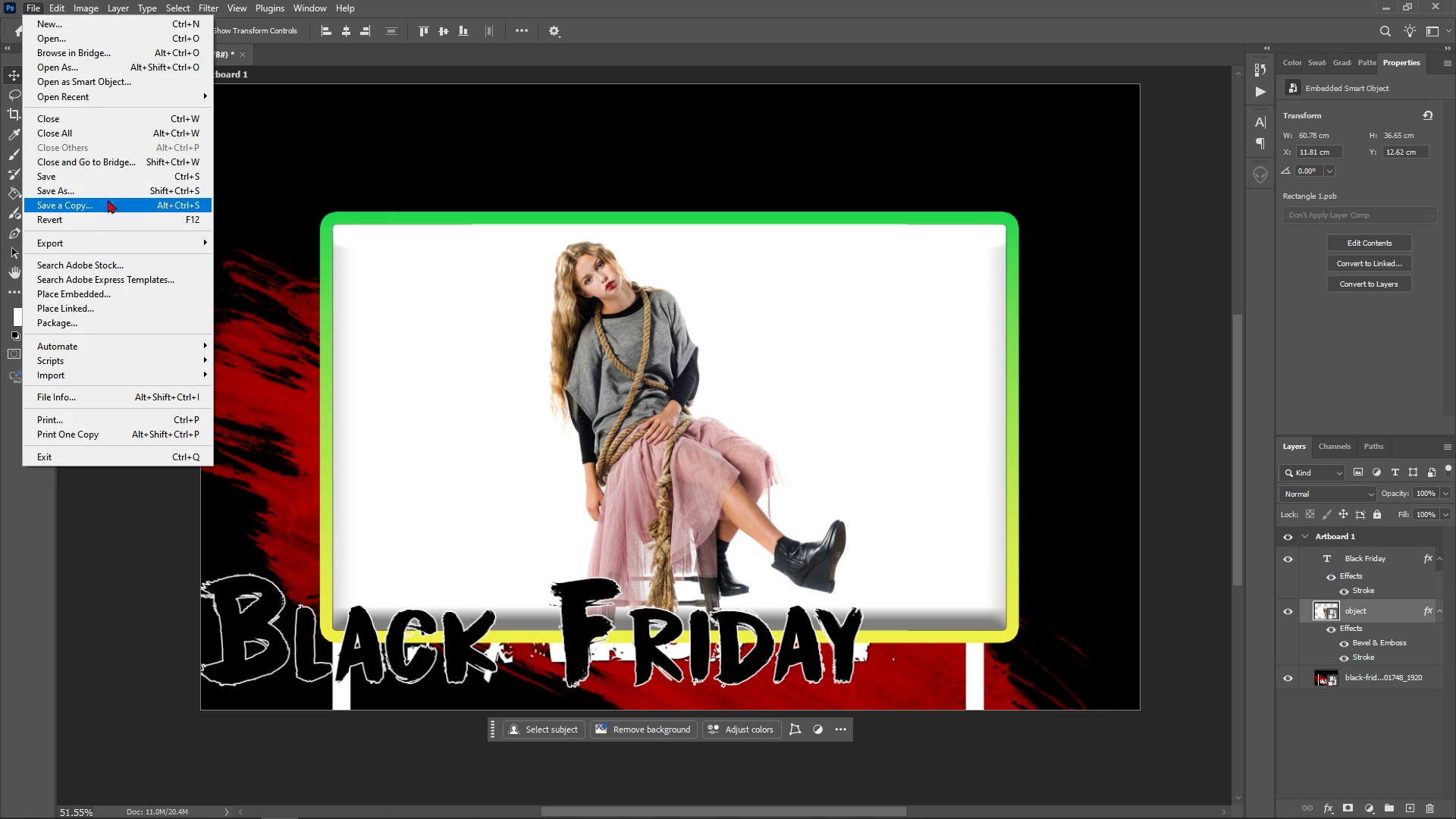 
left_click([110, 192])
 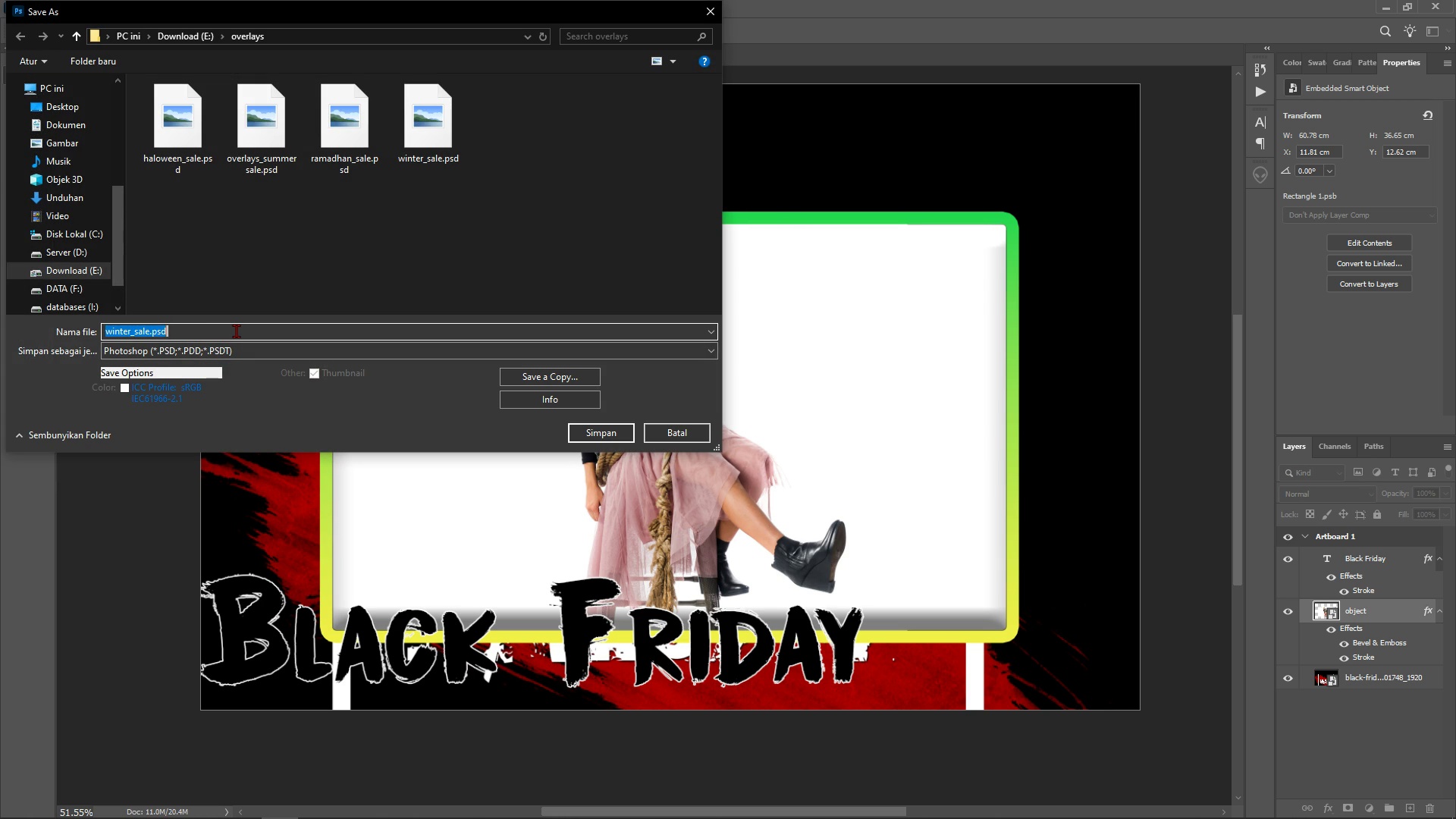 
type(black_friday)
 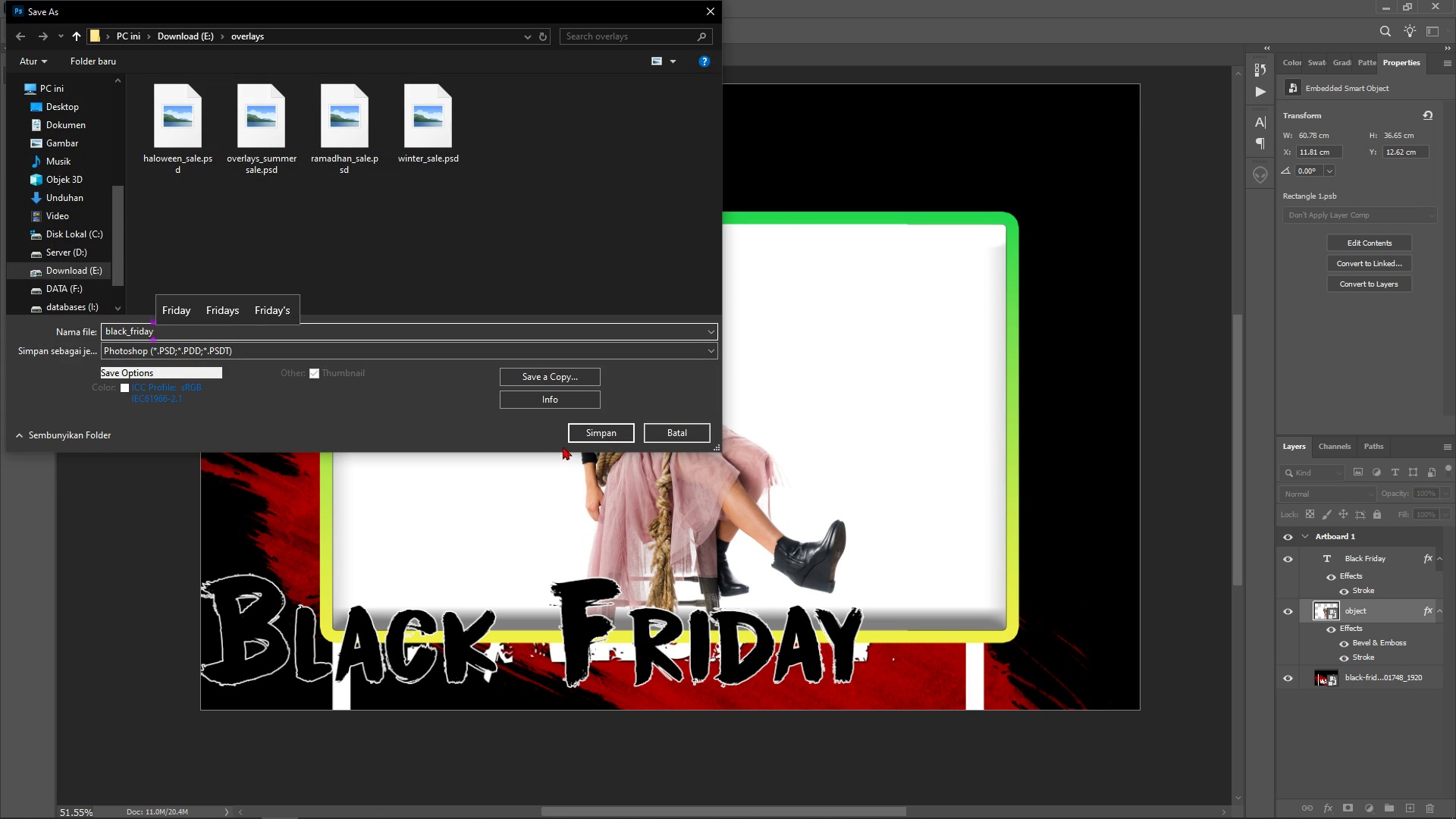 
left_click([581, 440])
 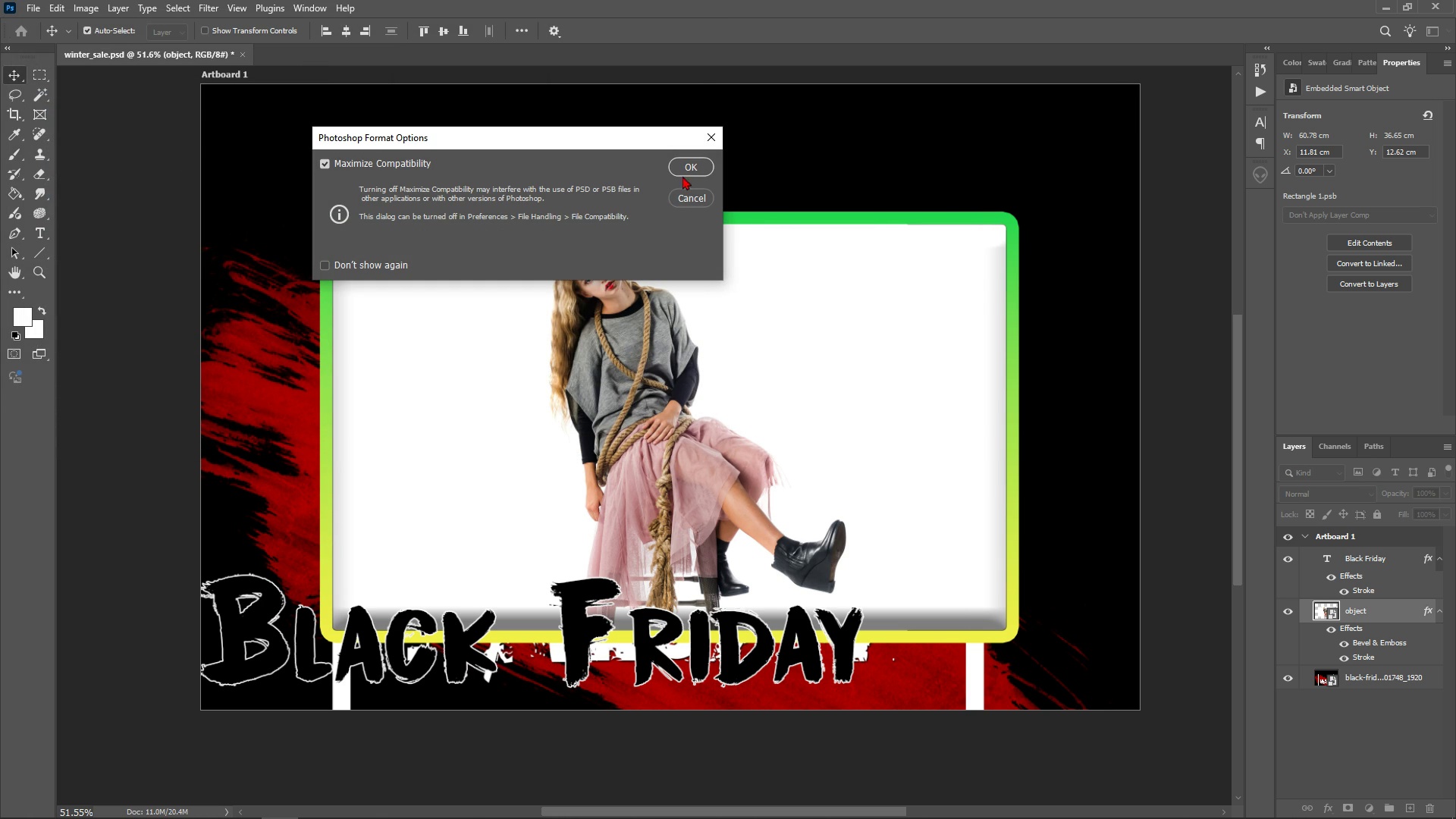 
left_click([689, 162])
 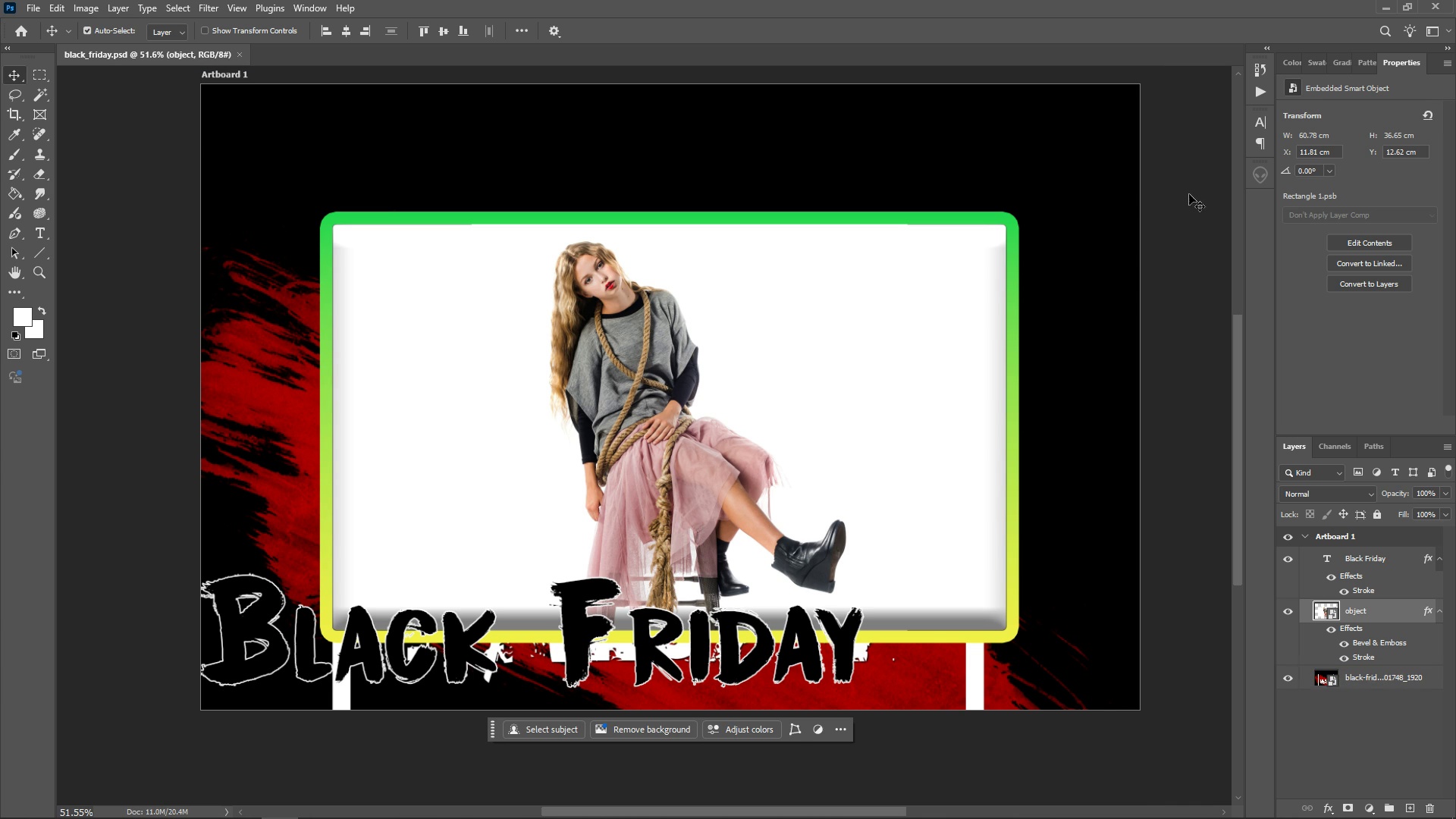 
left_click([1184, 168])
 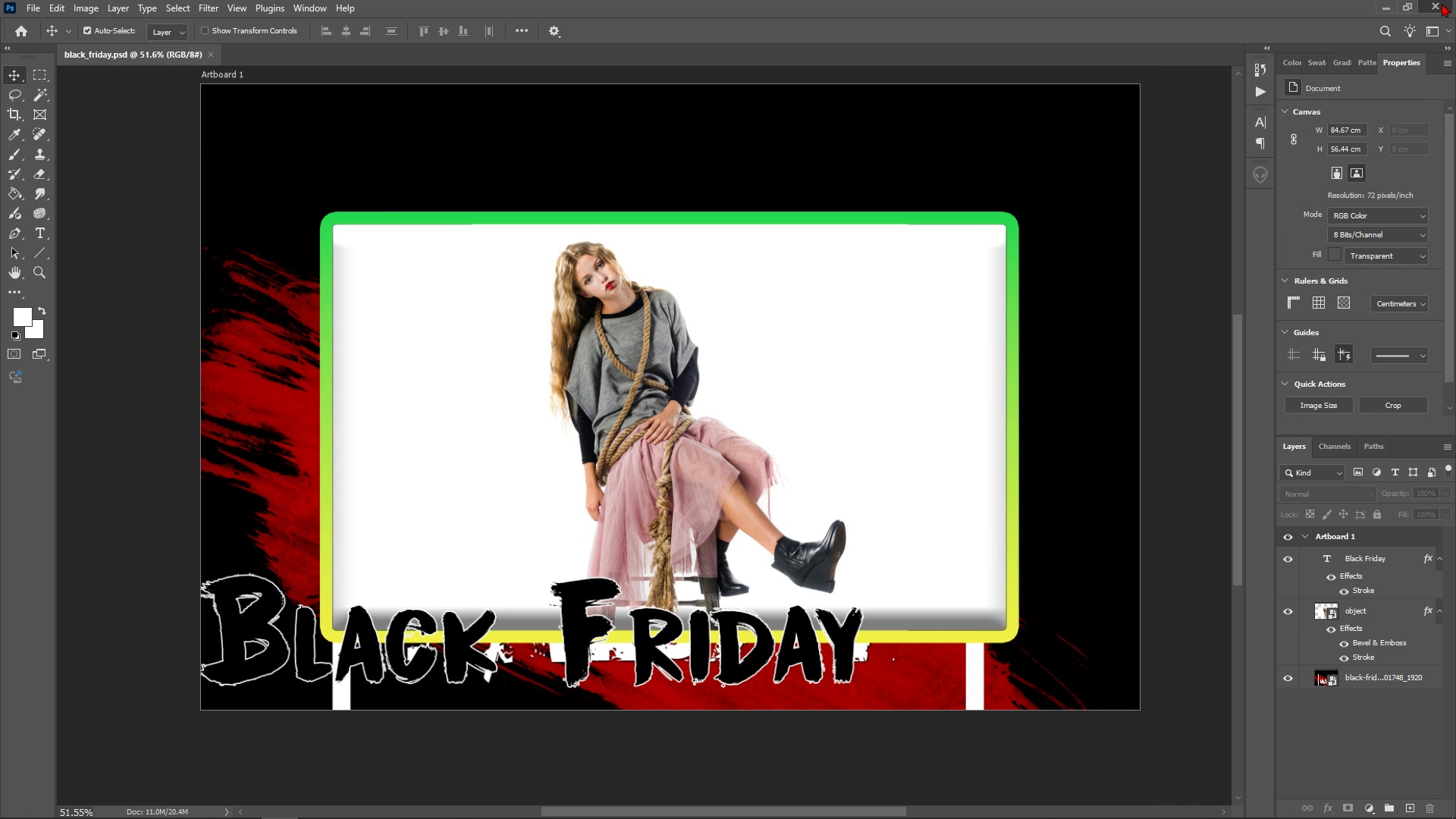 
left_click([1442, 3])
 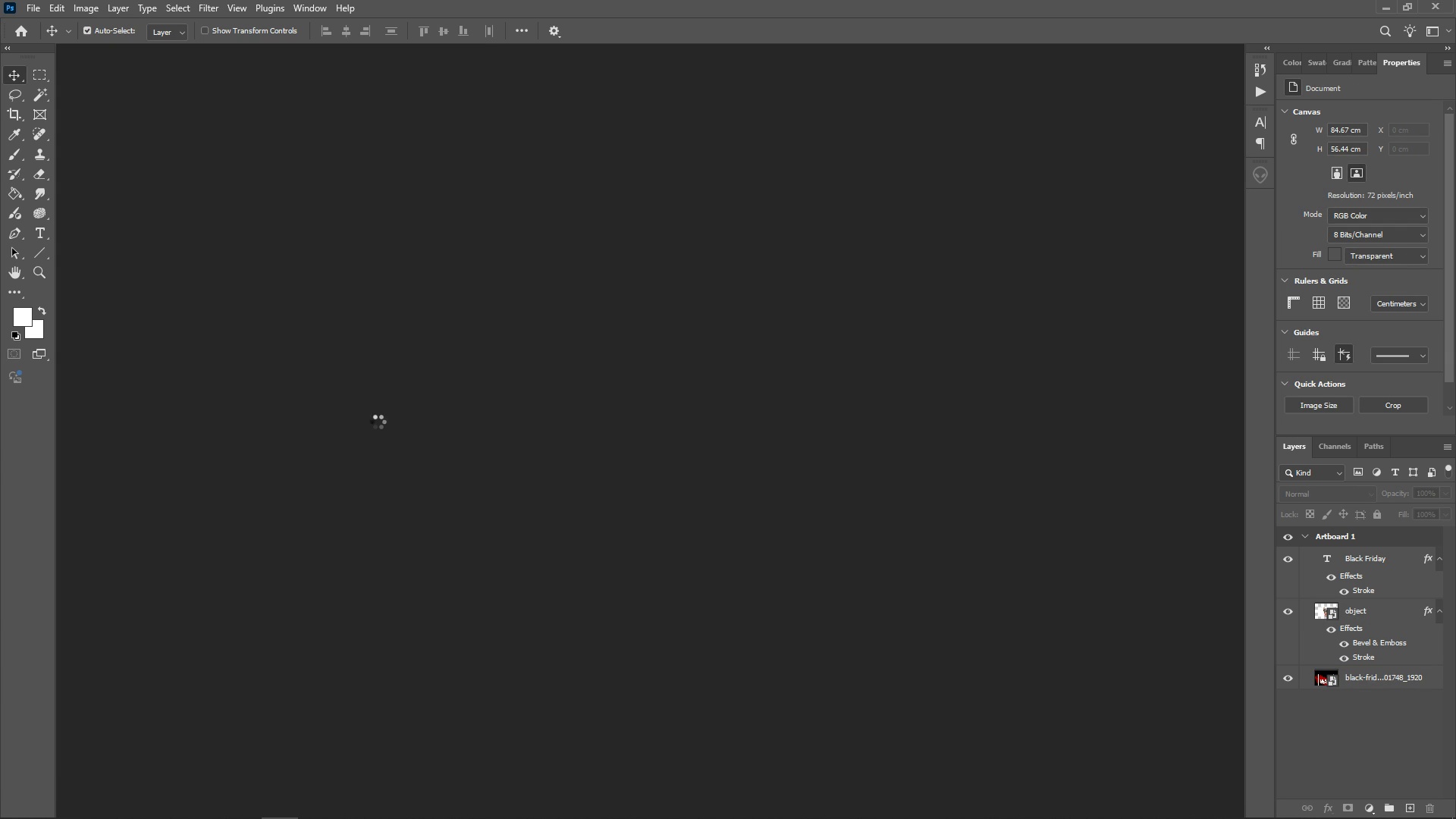 
wait(8.24)
 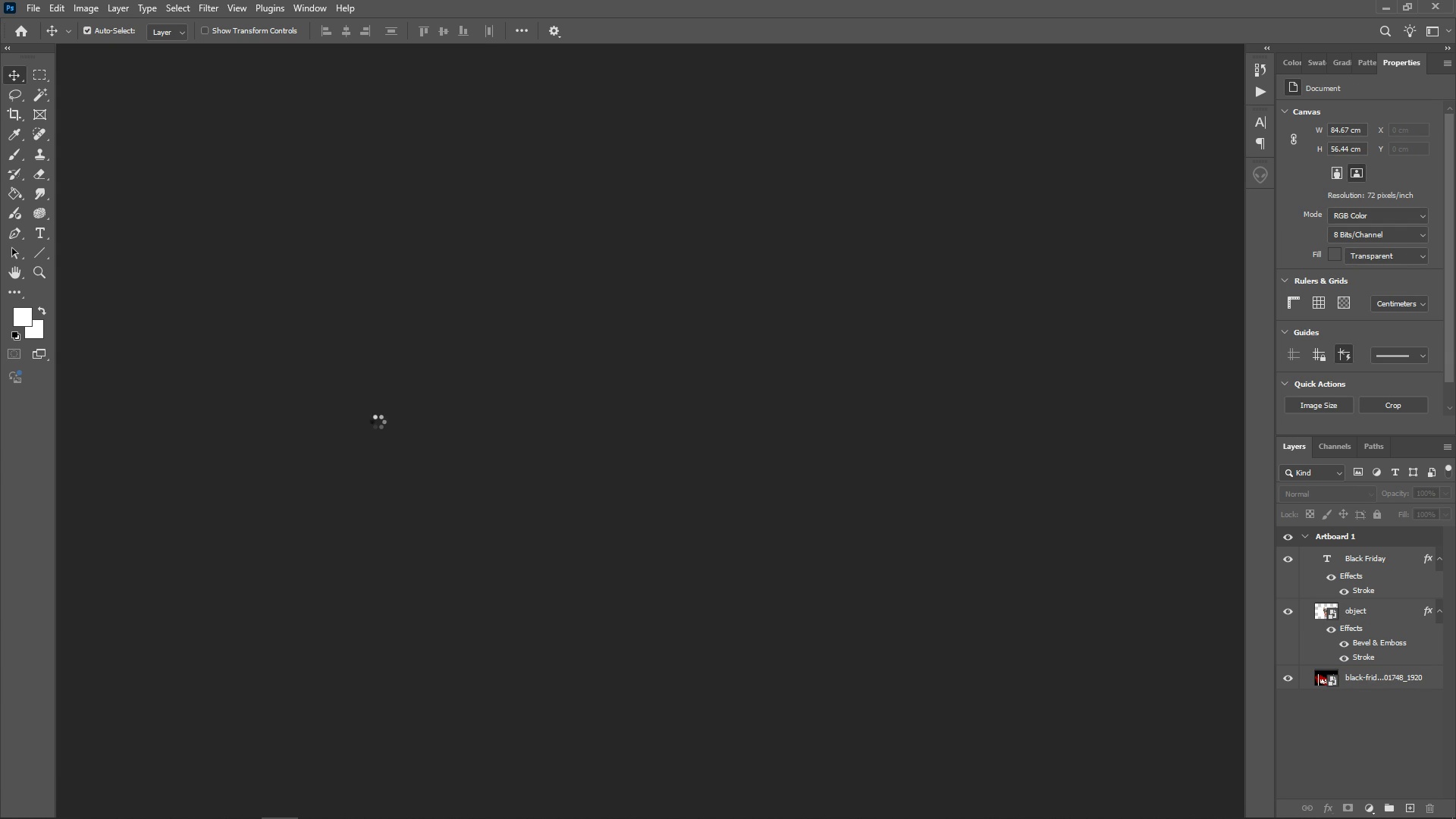 
left_click([246, 808])
 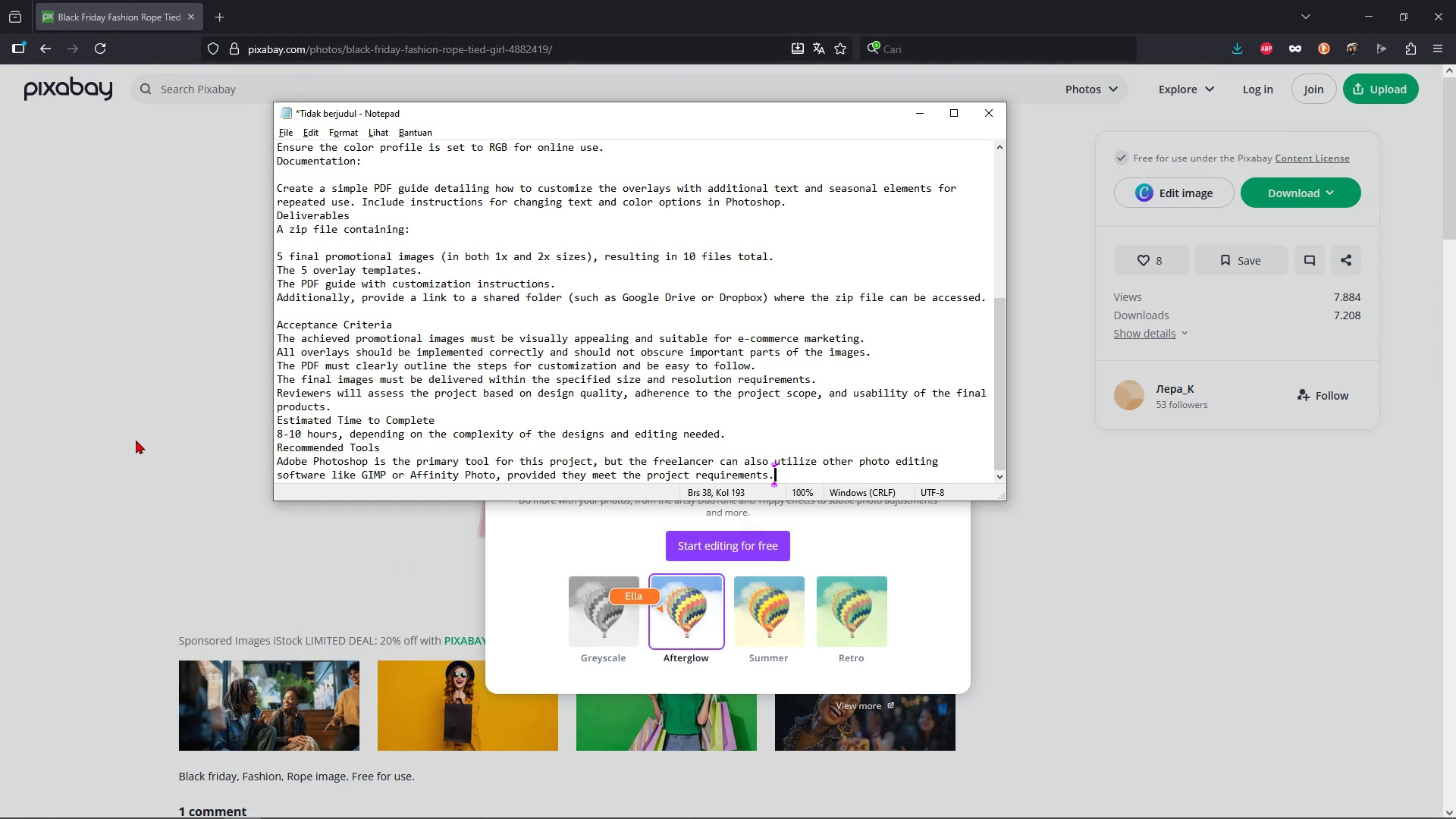 
wait(7.51)
 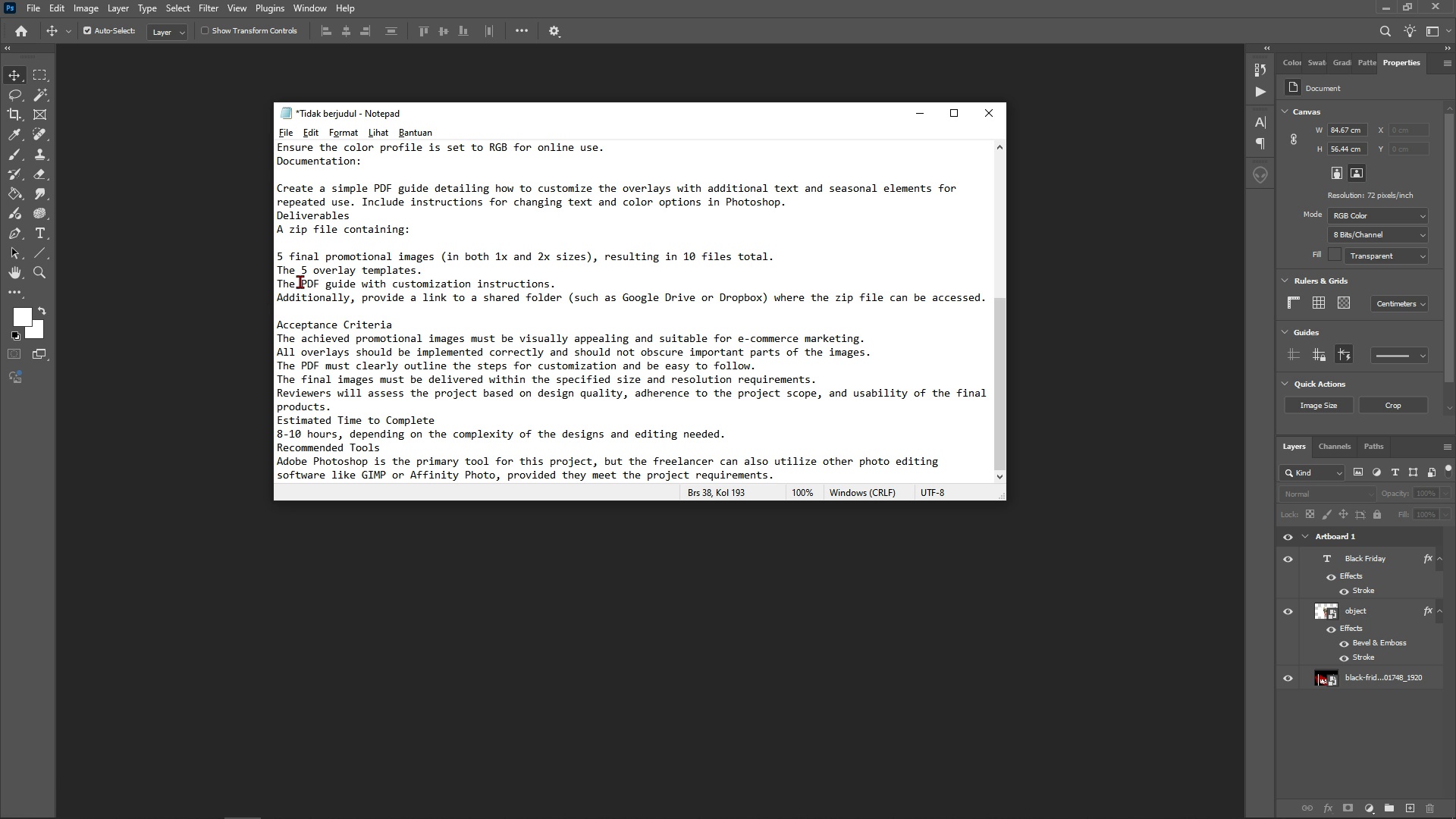 
left_click([1048, 588])
 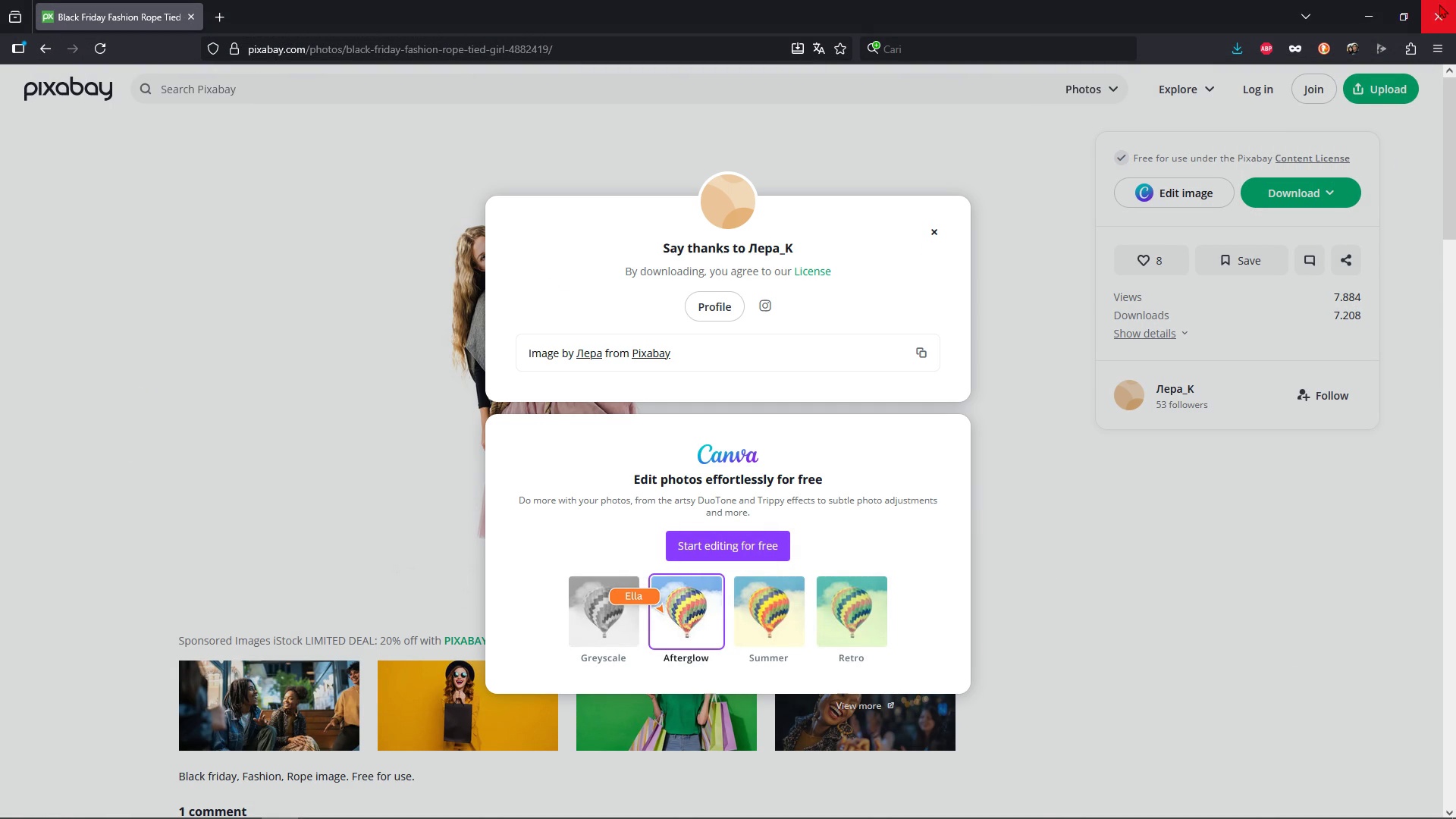 
left_click([1439, 4])
 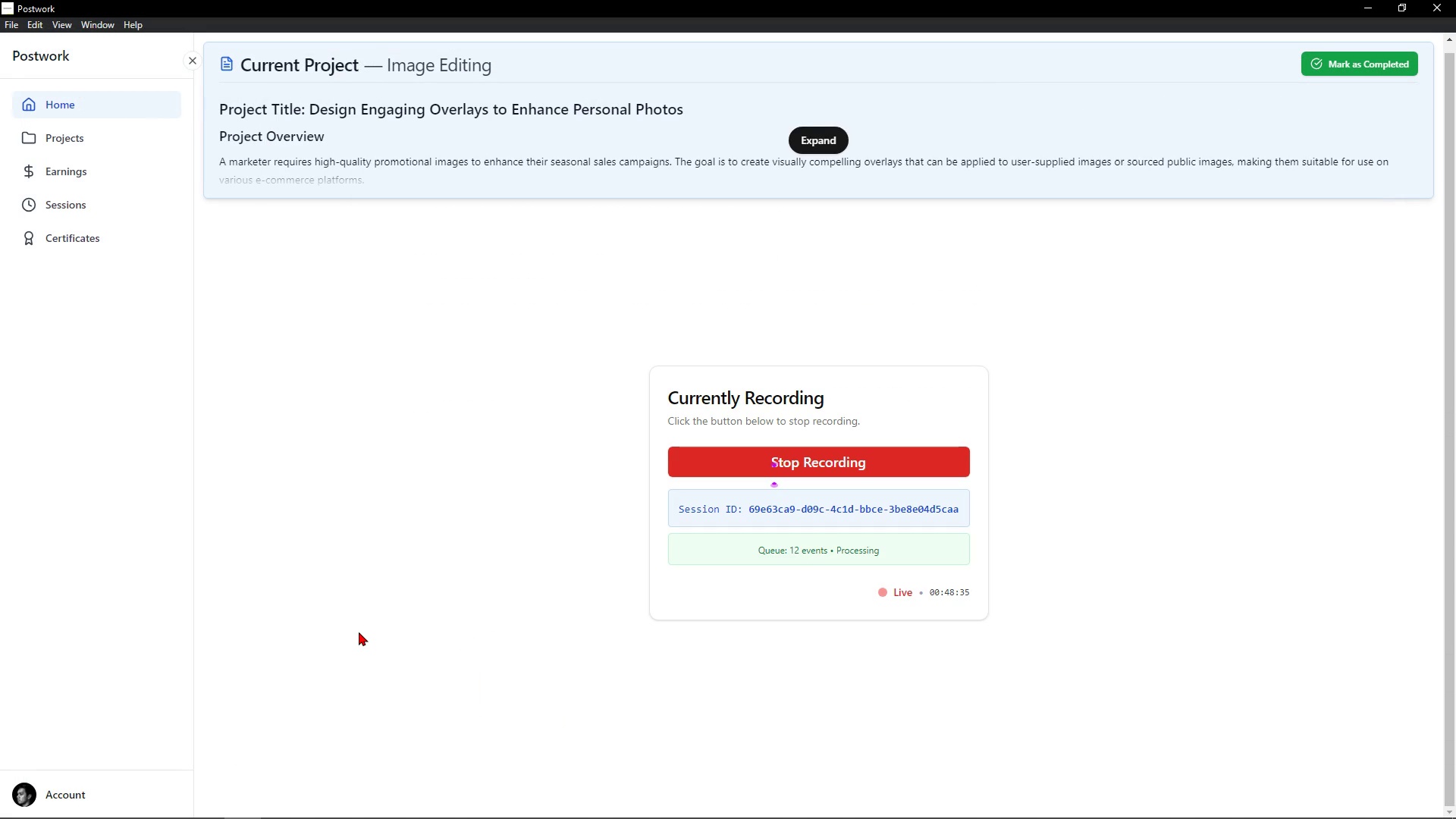 
left_click([359, 632])